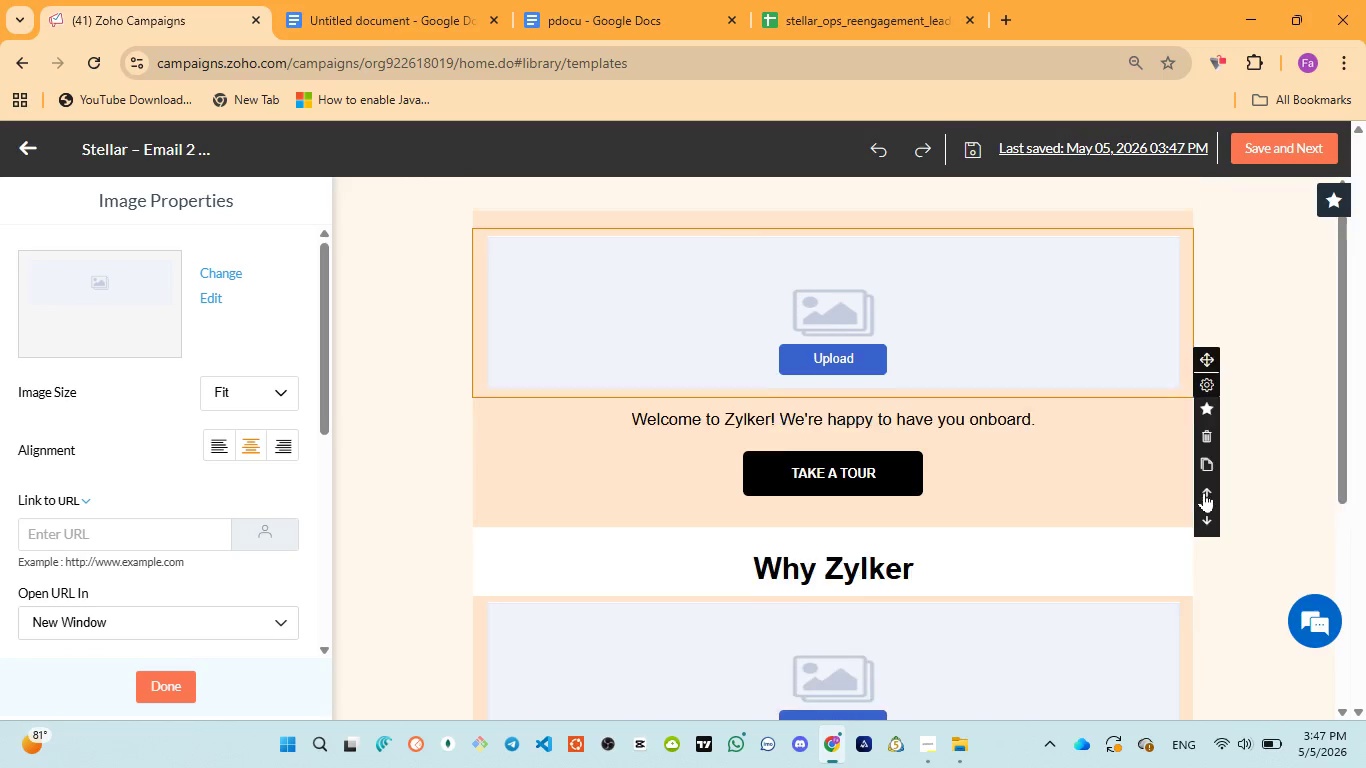 
triple_click([1204, 492])
 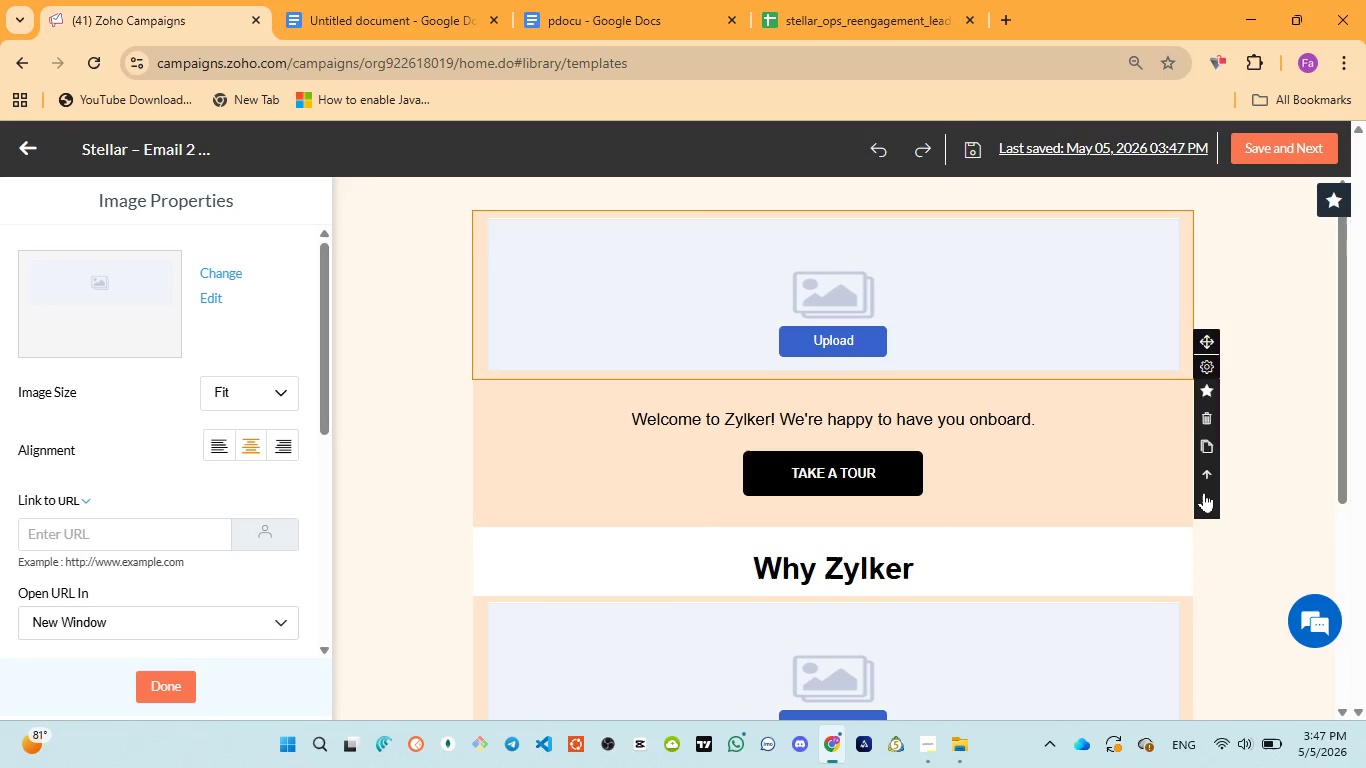 
triple_click([1204, 492])
 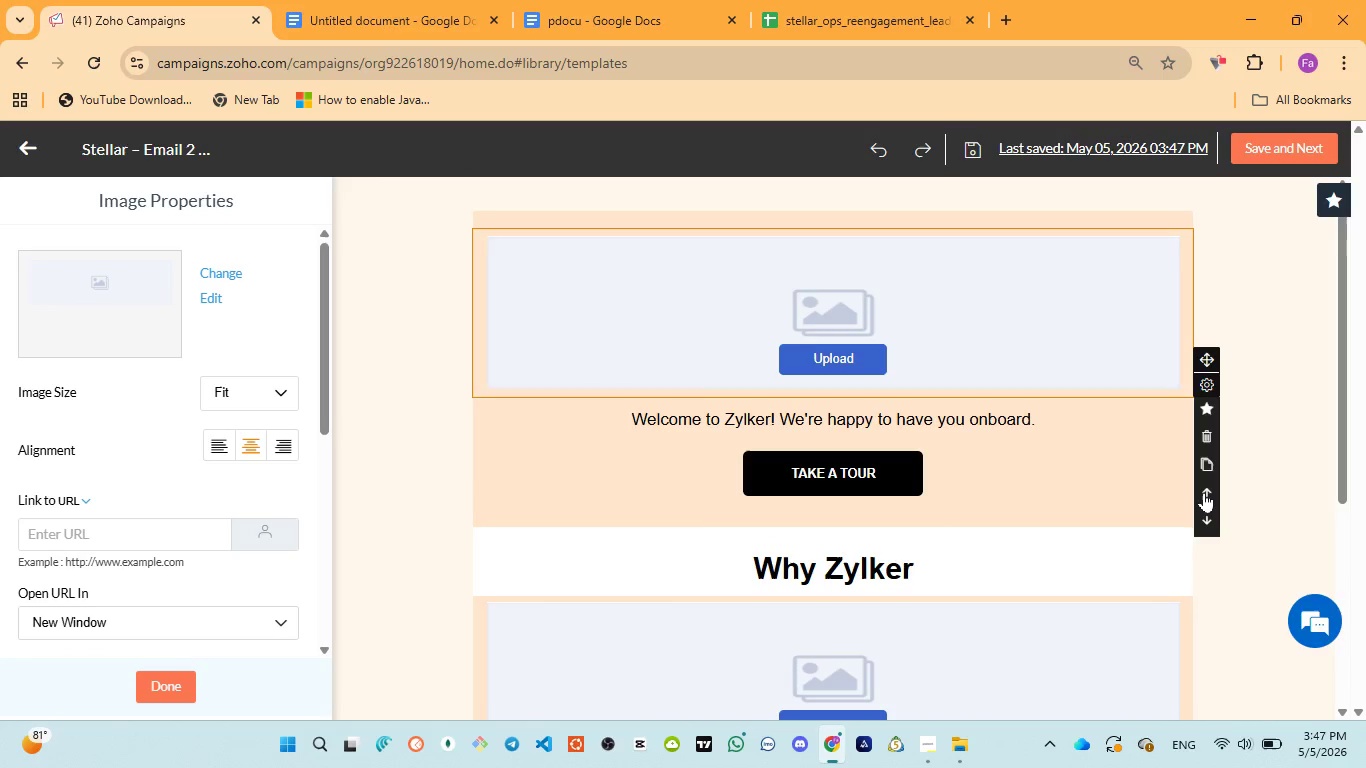 
triple_click([1204, 492])
 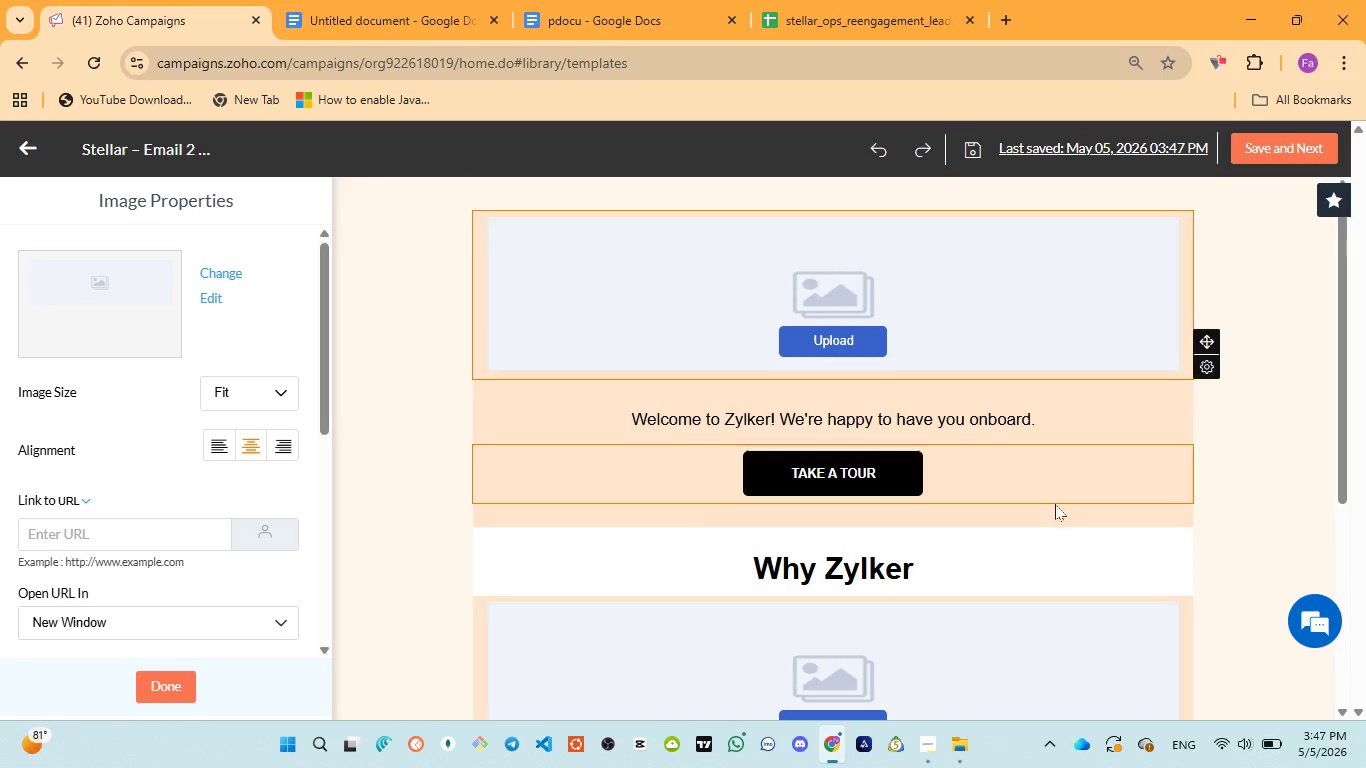 
scroll: coordinate [1061, 555], scroll_direction: down, amount: 3.0
 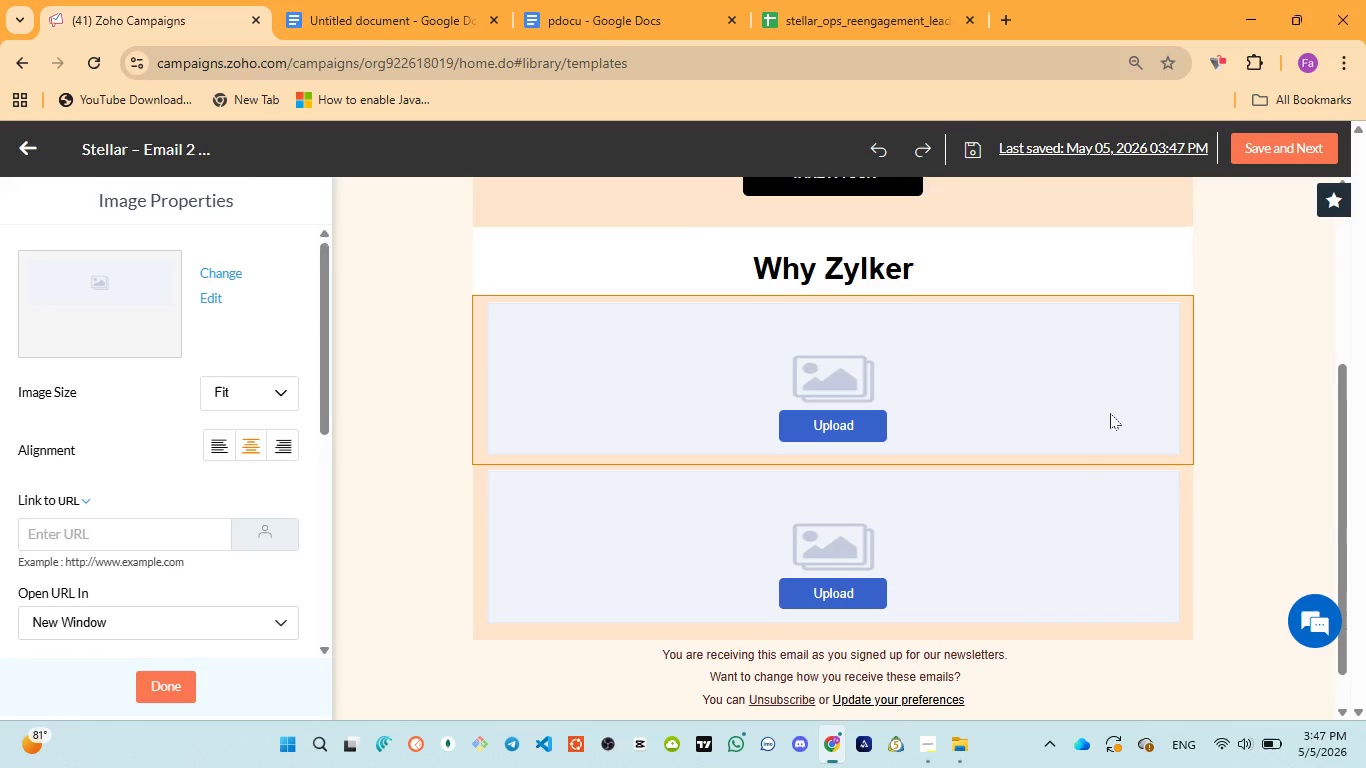 
left_click([1110, 413])
 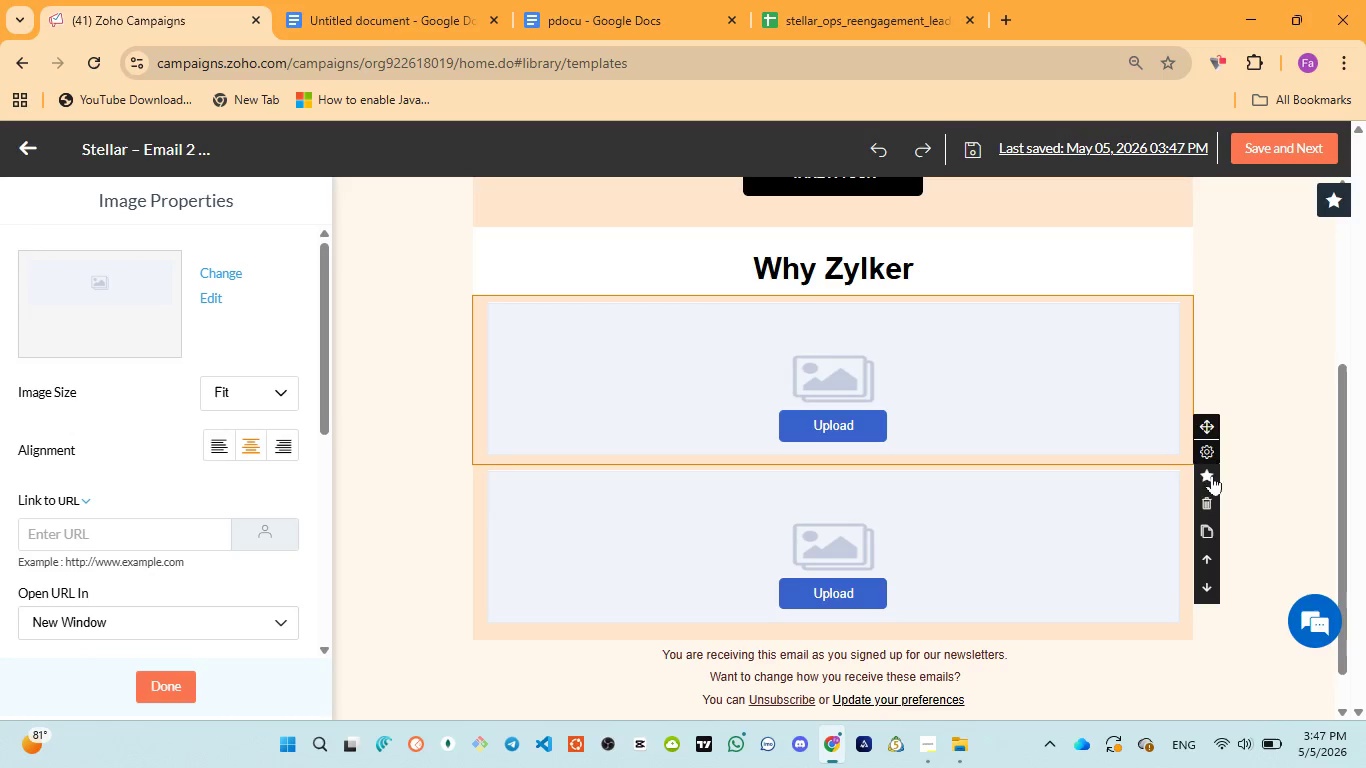 
left_click([1208, 497])
 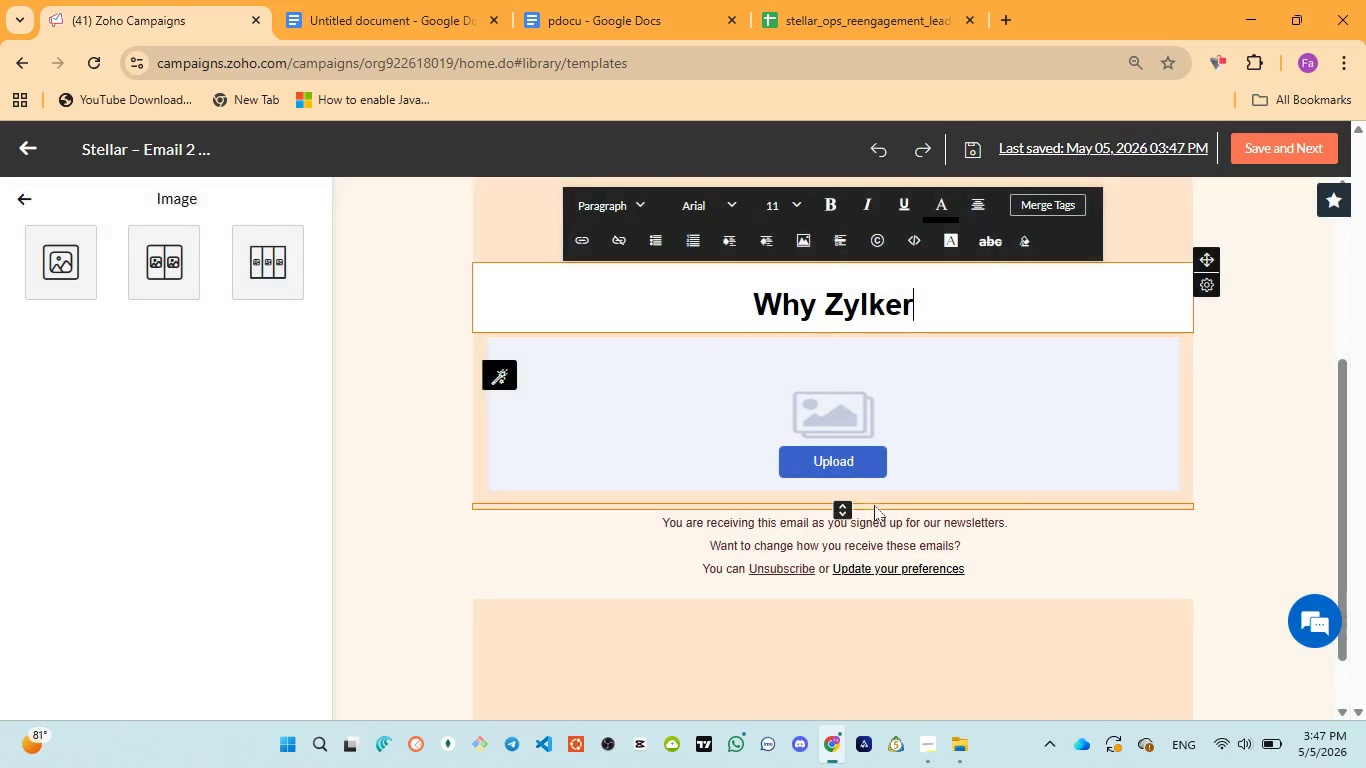 
left_click([1039, 430])
 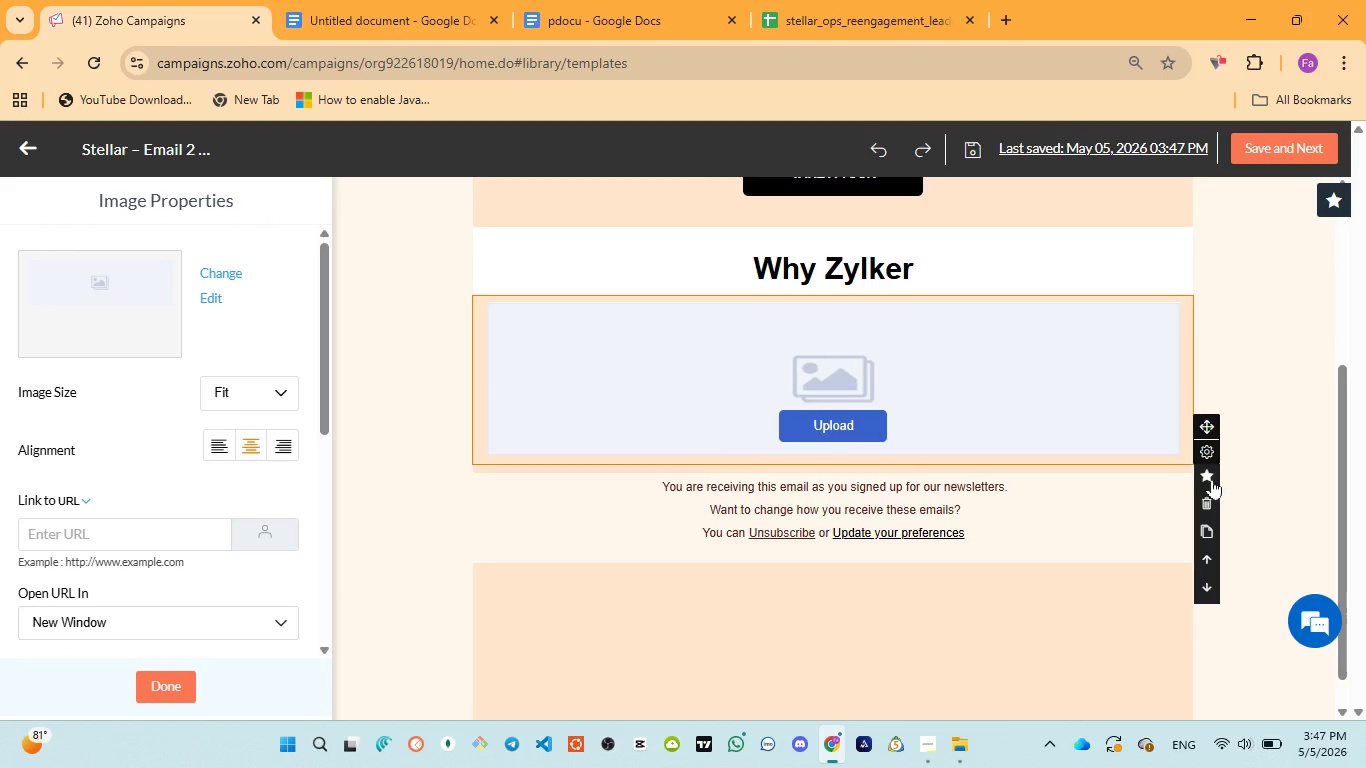 
left_click([1210, 501])
 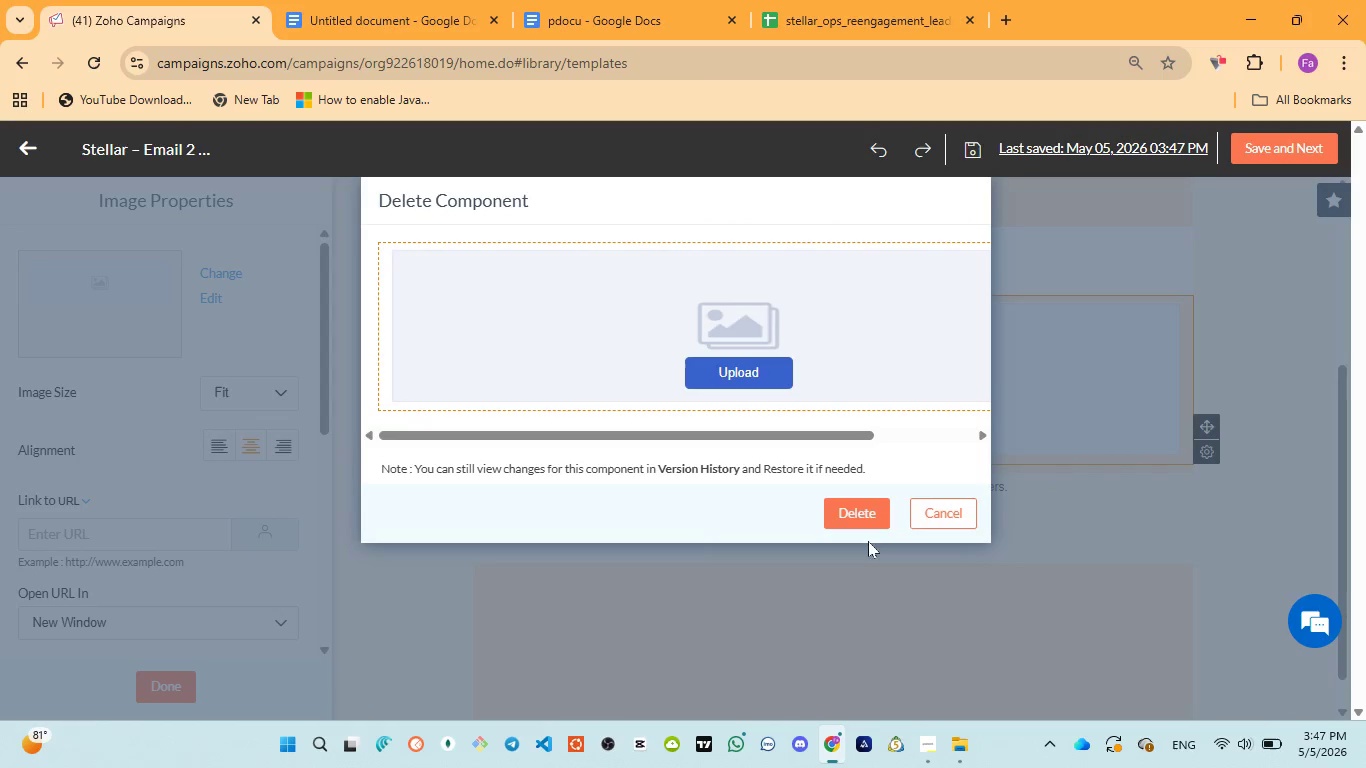 
left_click([868, 509])
 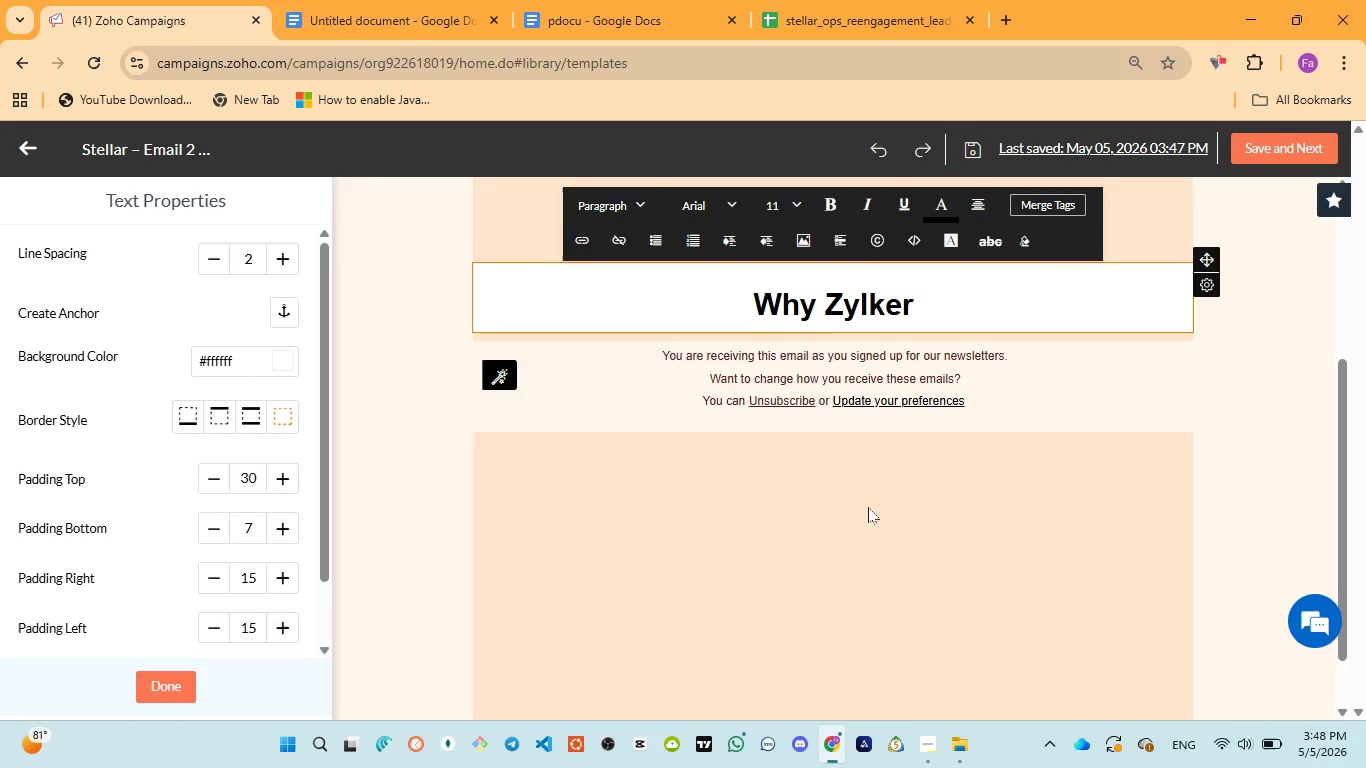 
wait(31.28)
 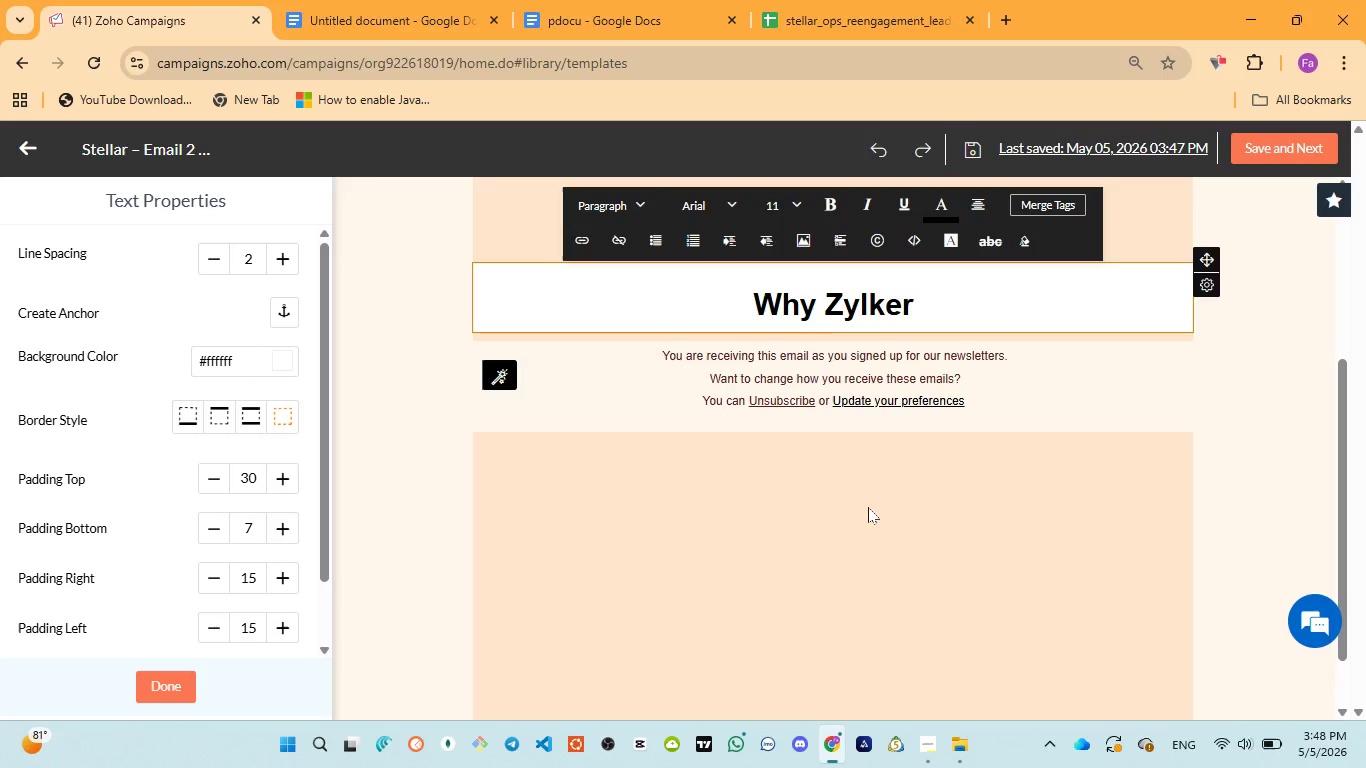 
left_click([1098, 310])
 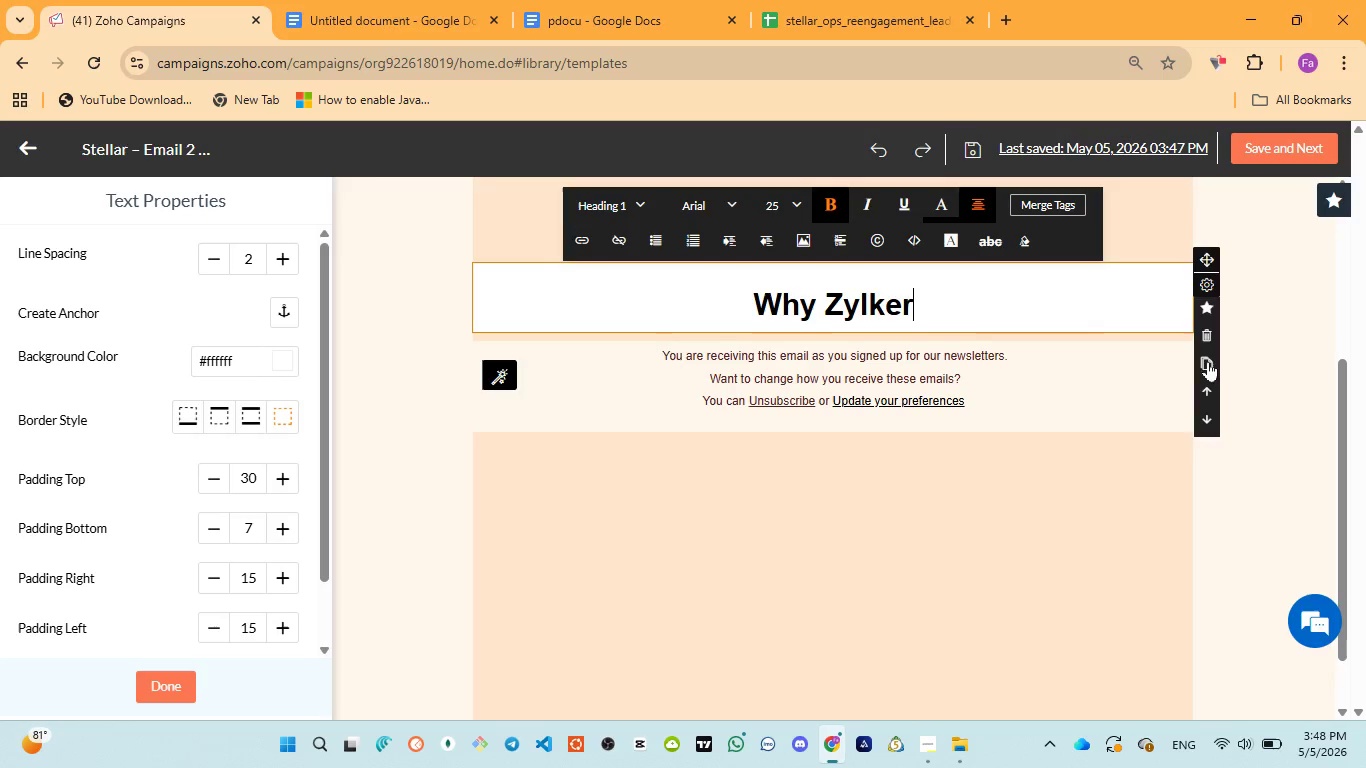 
left_click([1208, 385])
 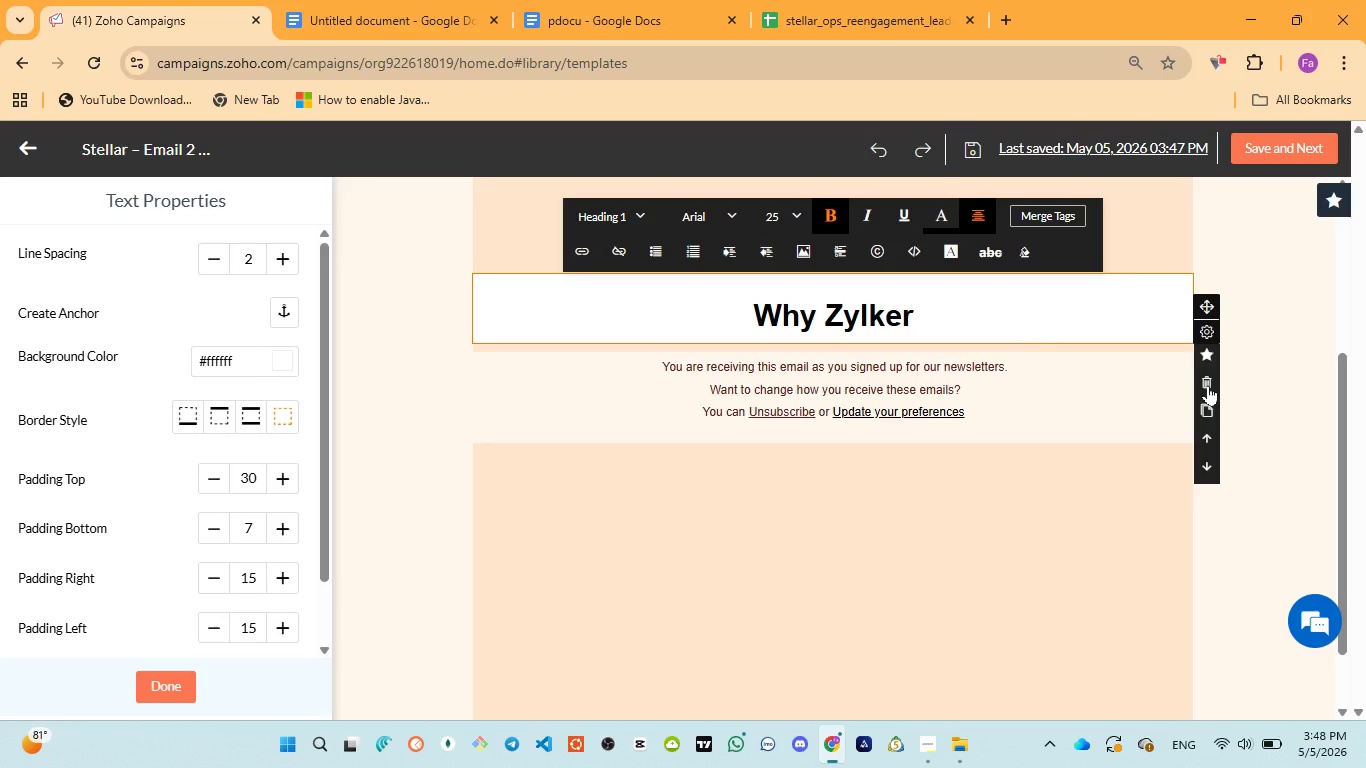 
left_click([1208, 385])
 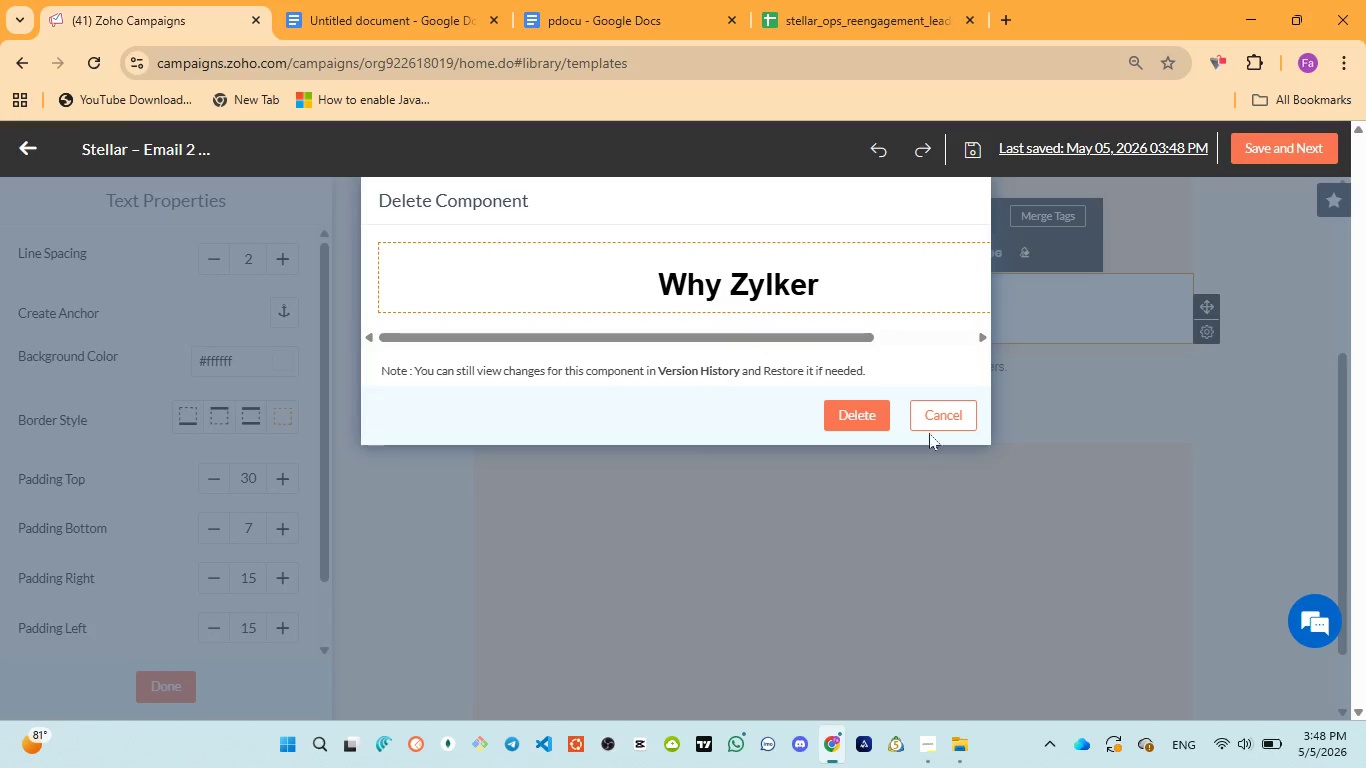 
left_click([941, 425])
 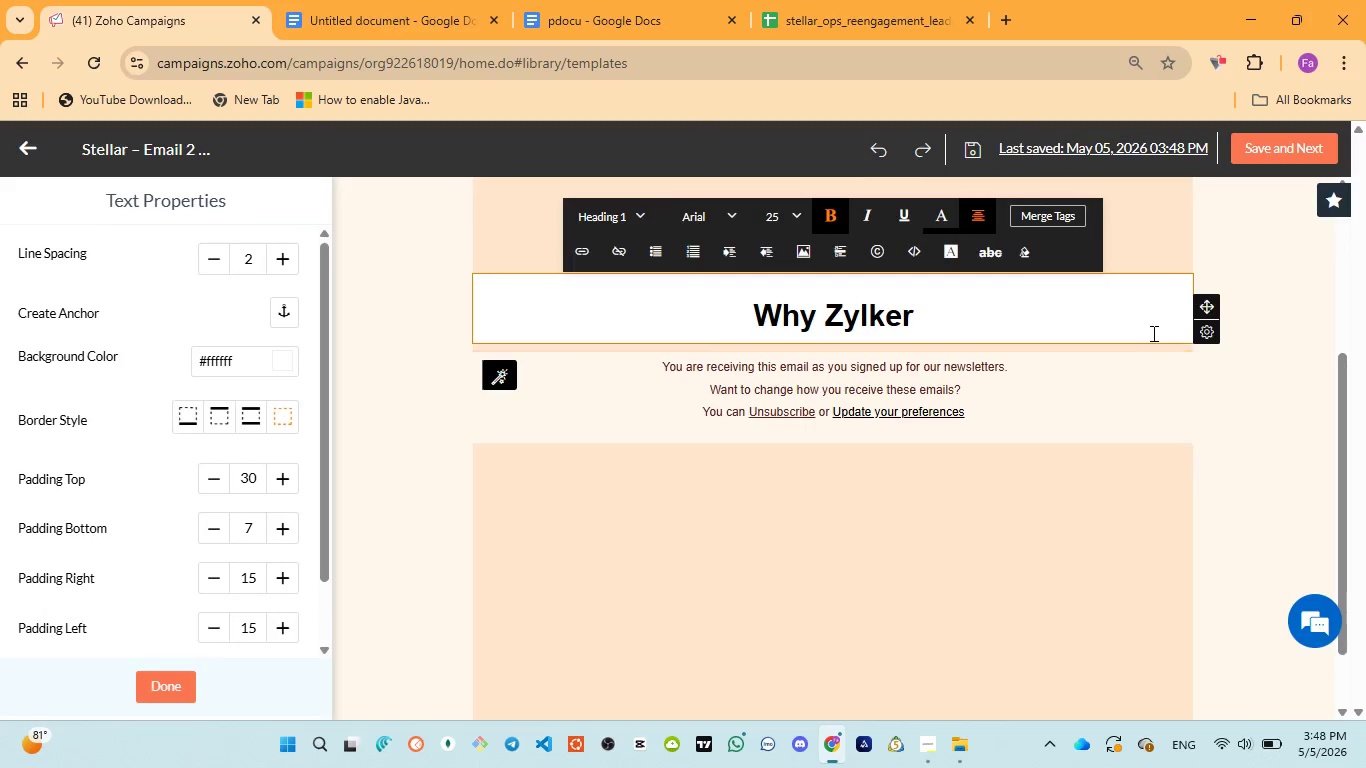 
left_click([1152, 333])
 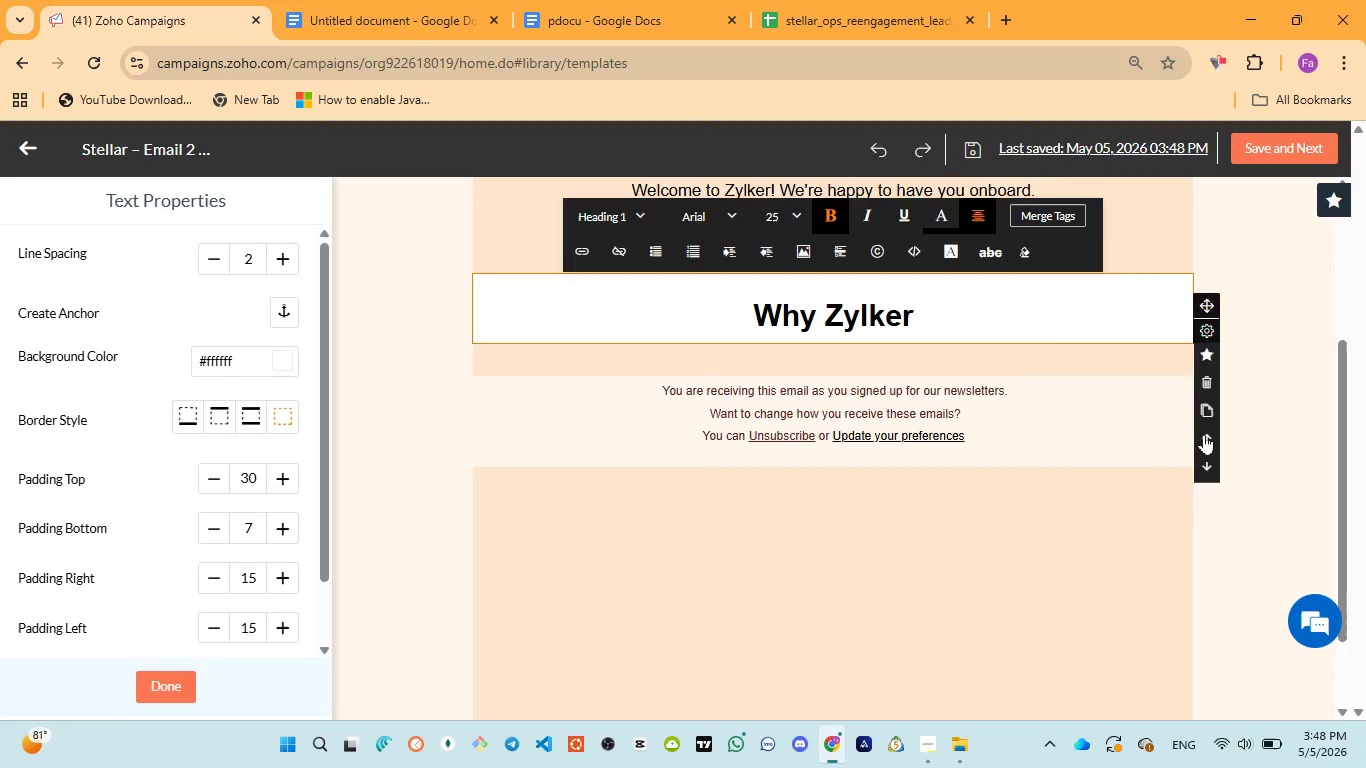 
left_click([1204, 434])
 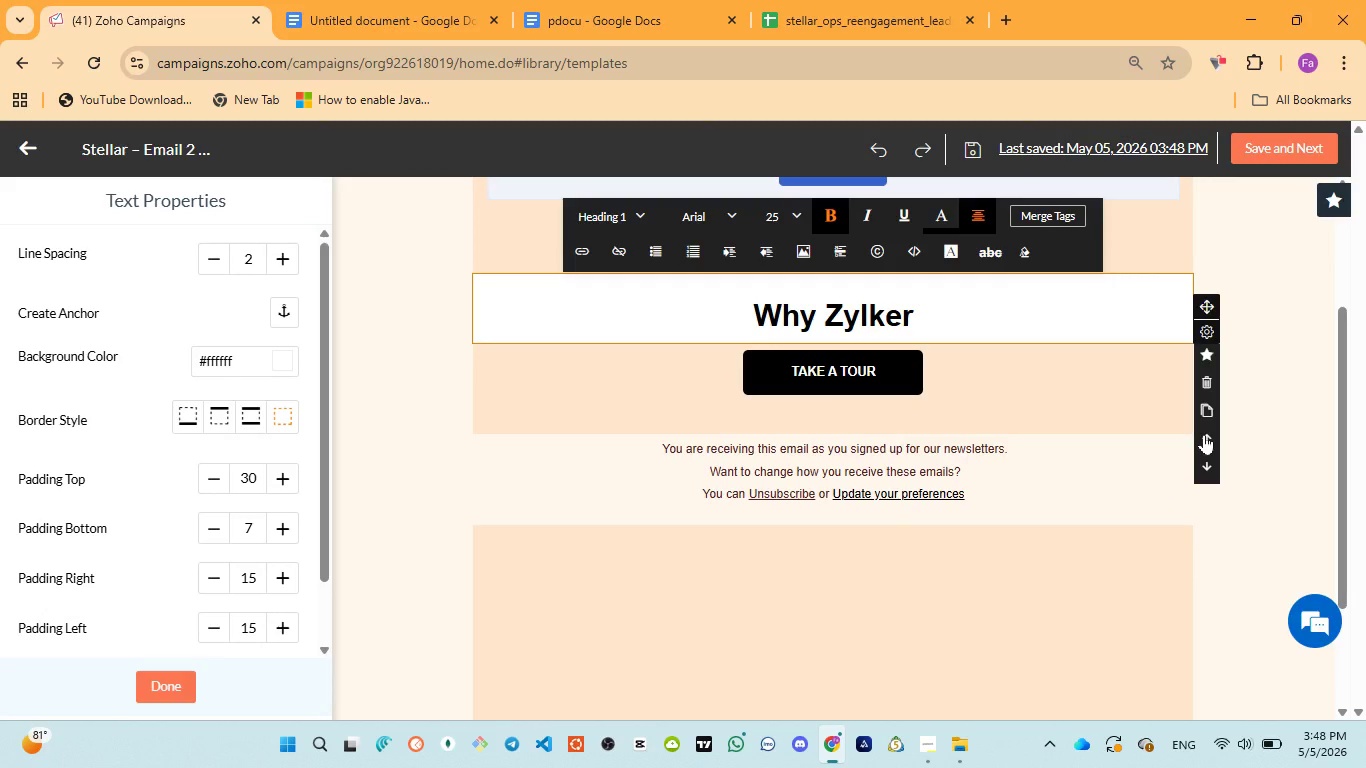 
left_click([1204, 434])
 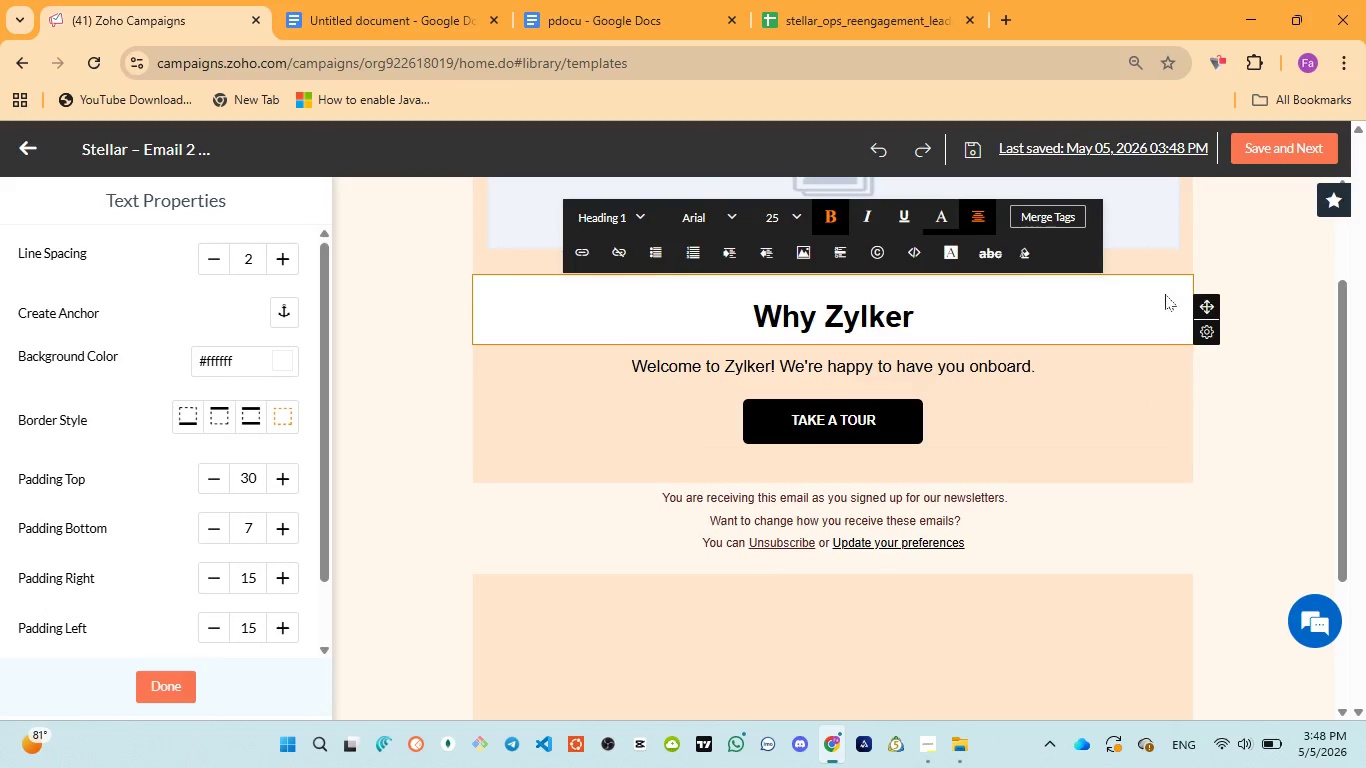 
left_click([1234, 246])
 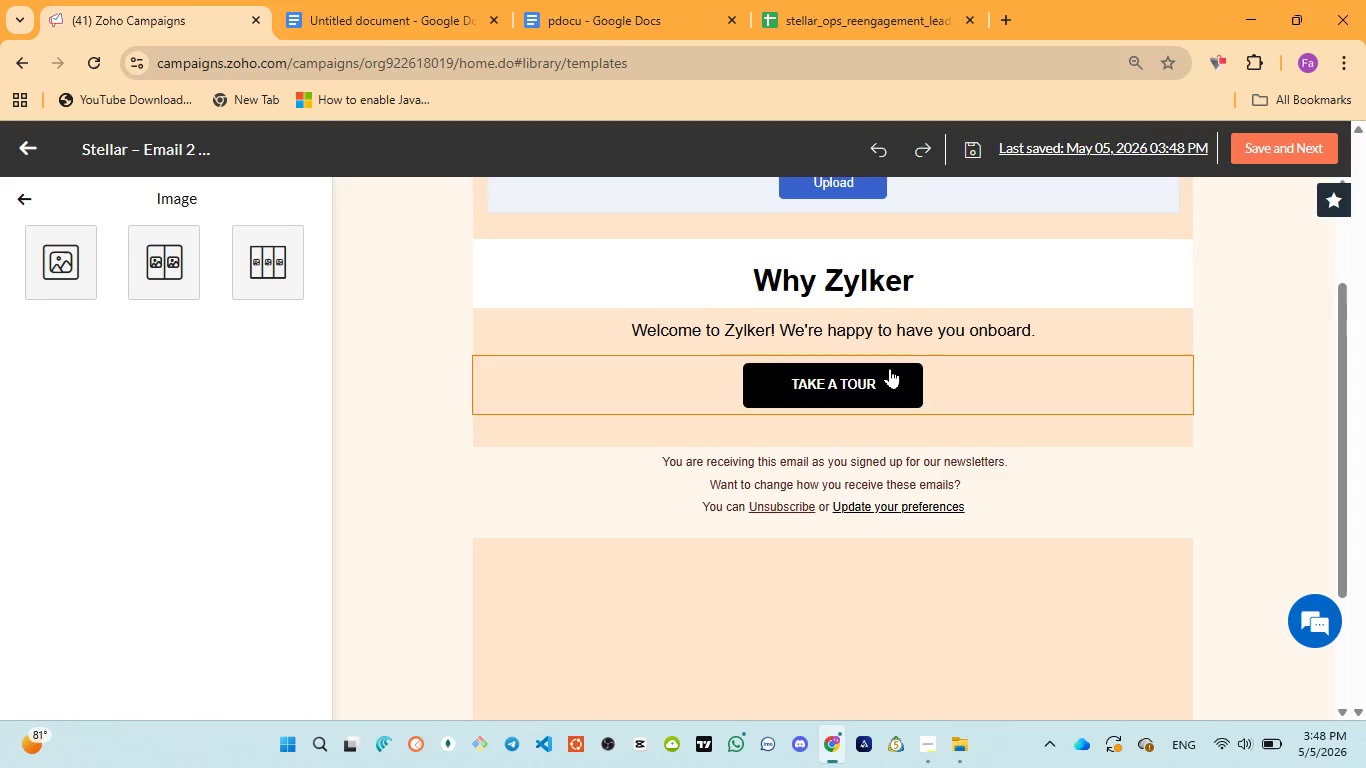 
scroll: coordinate [860, 431], scroll_direction: up, amount: 5.0
 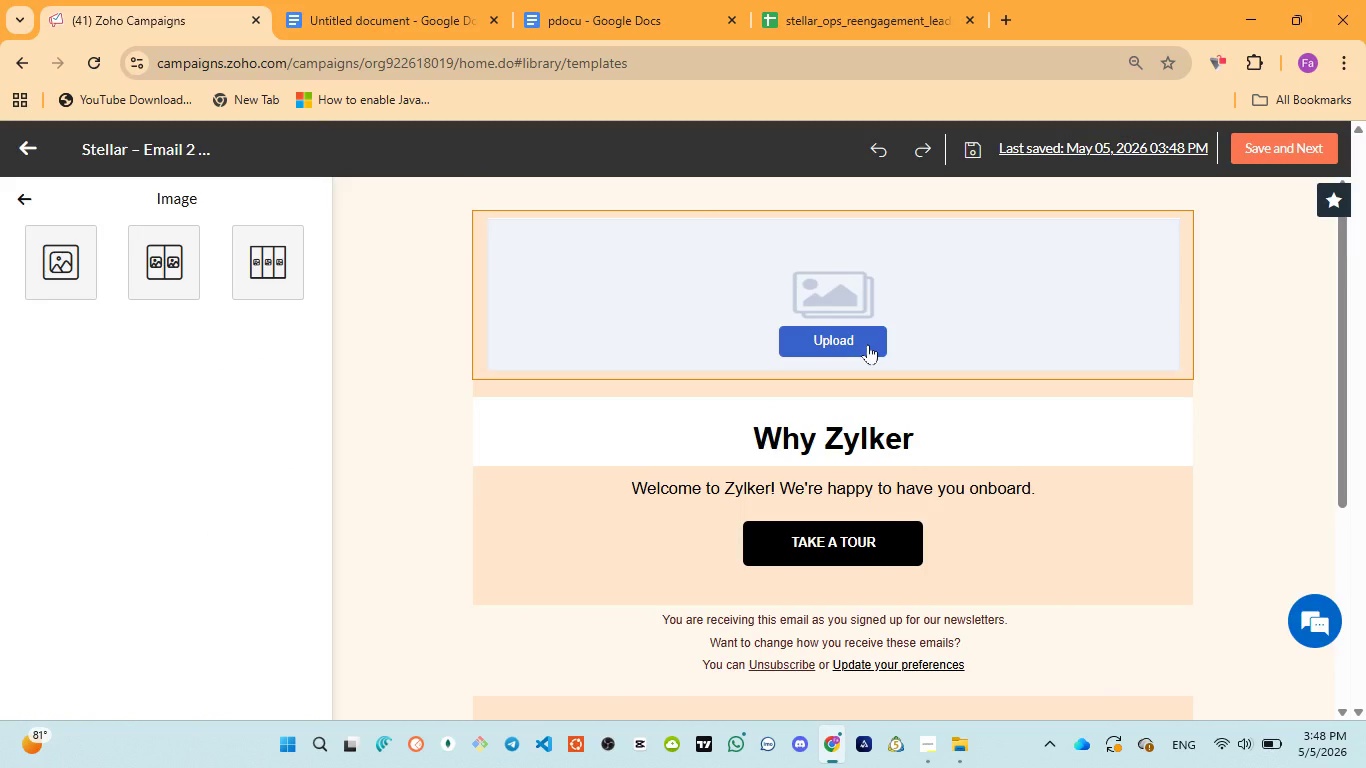 
left_click([868, 344])
 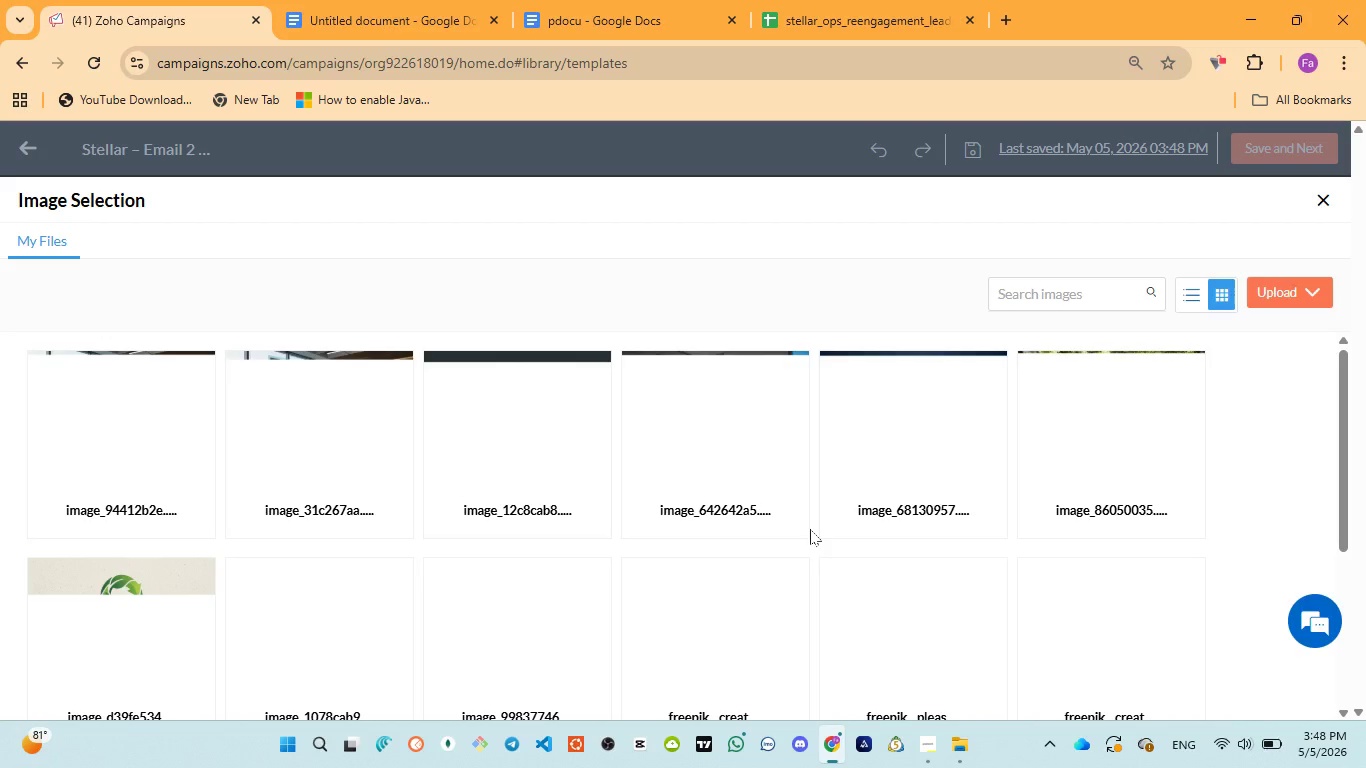 
wait(18.17)
 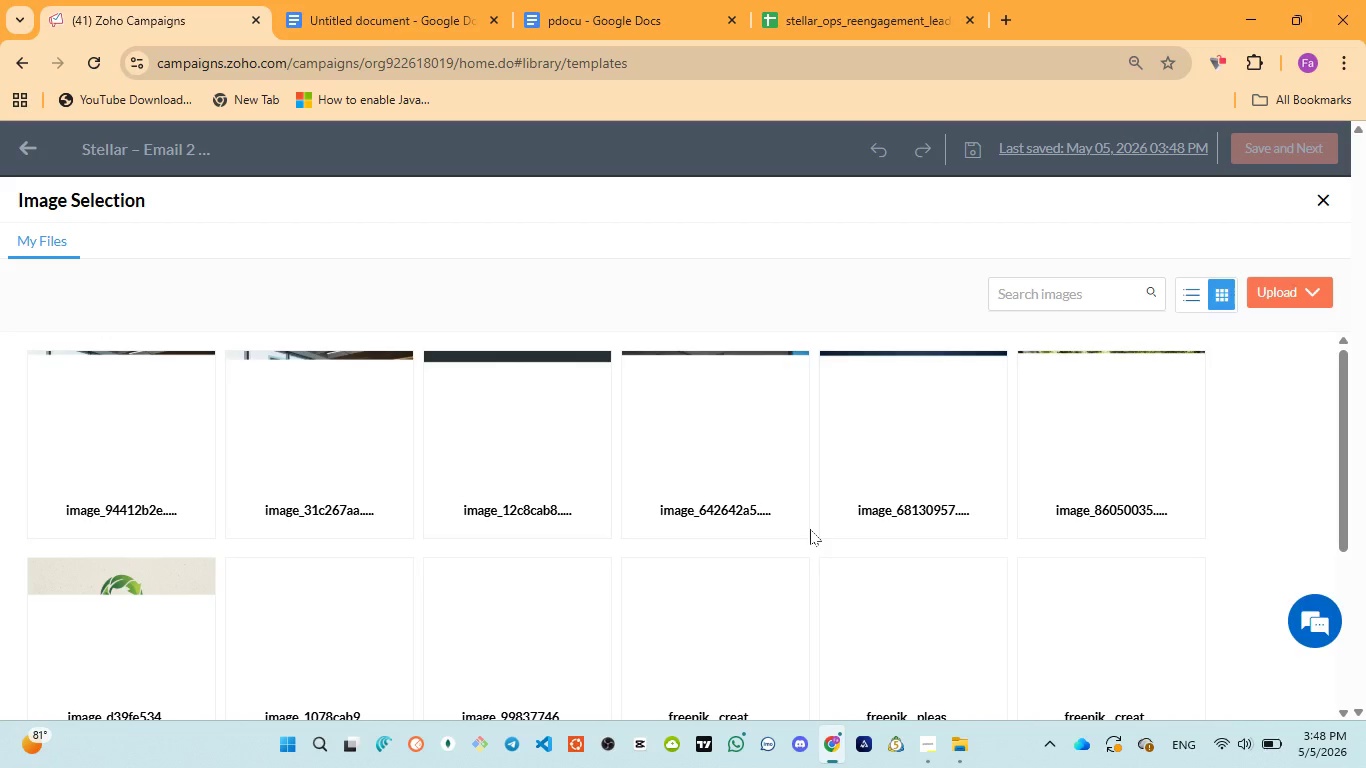 
left_click([924, 669])